 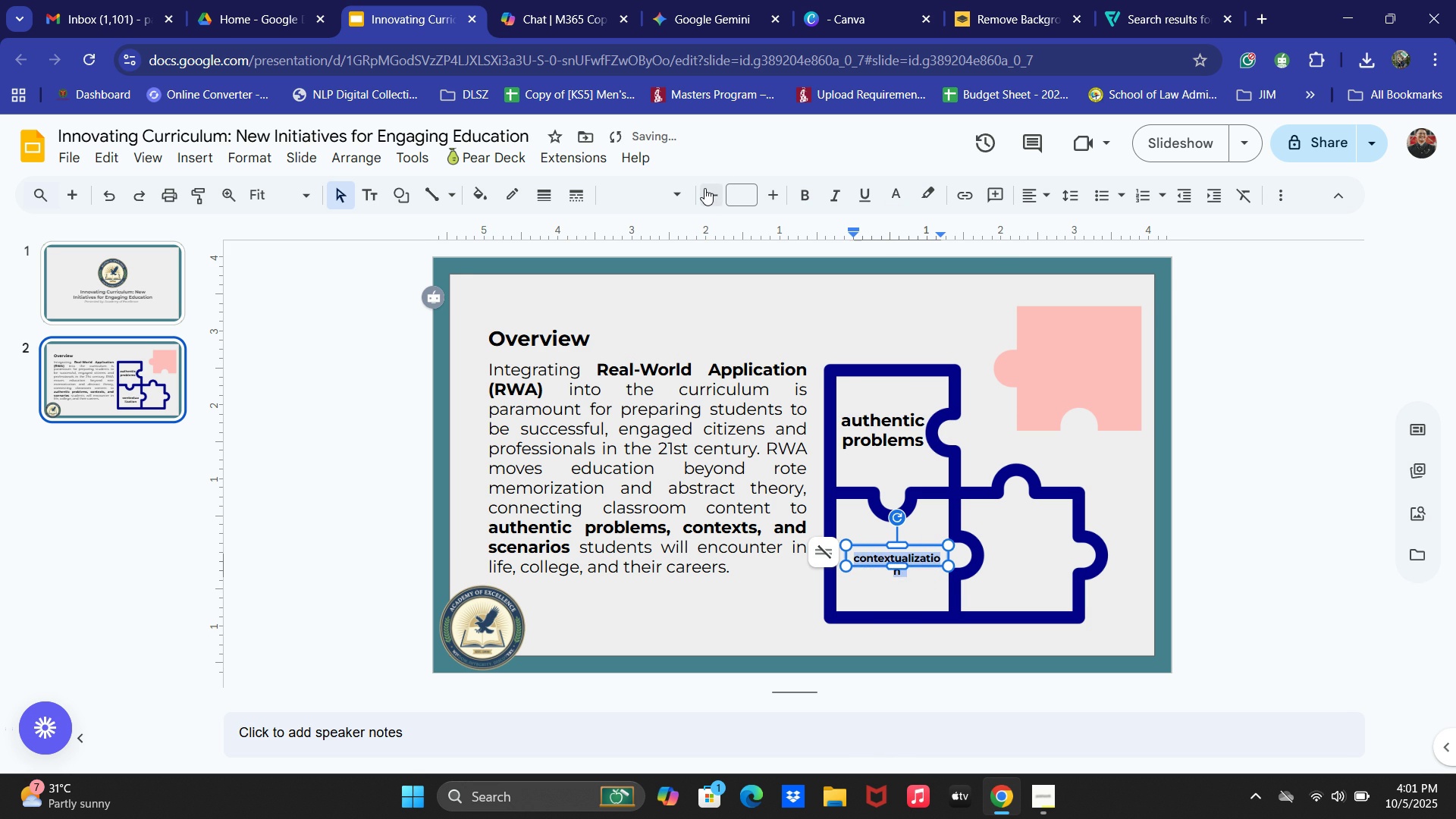 
type(Contextual)
 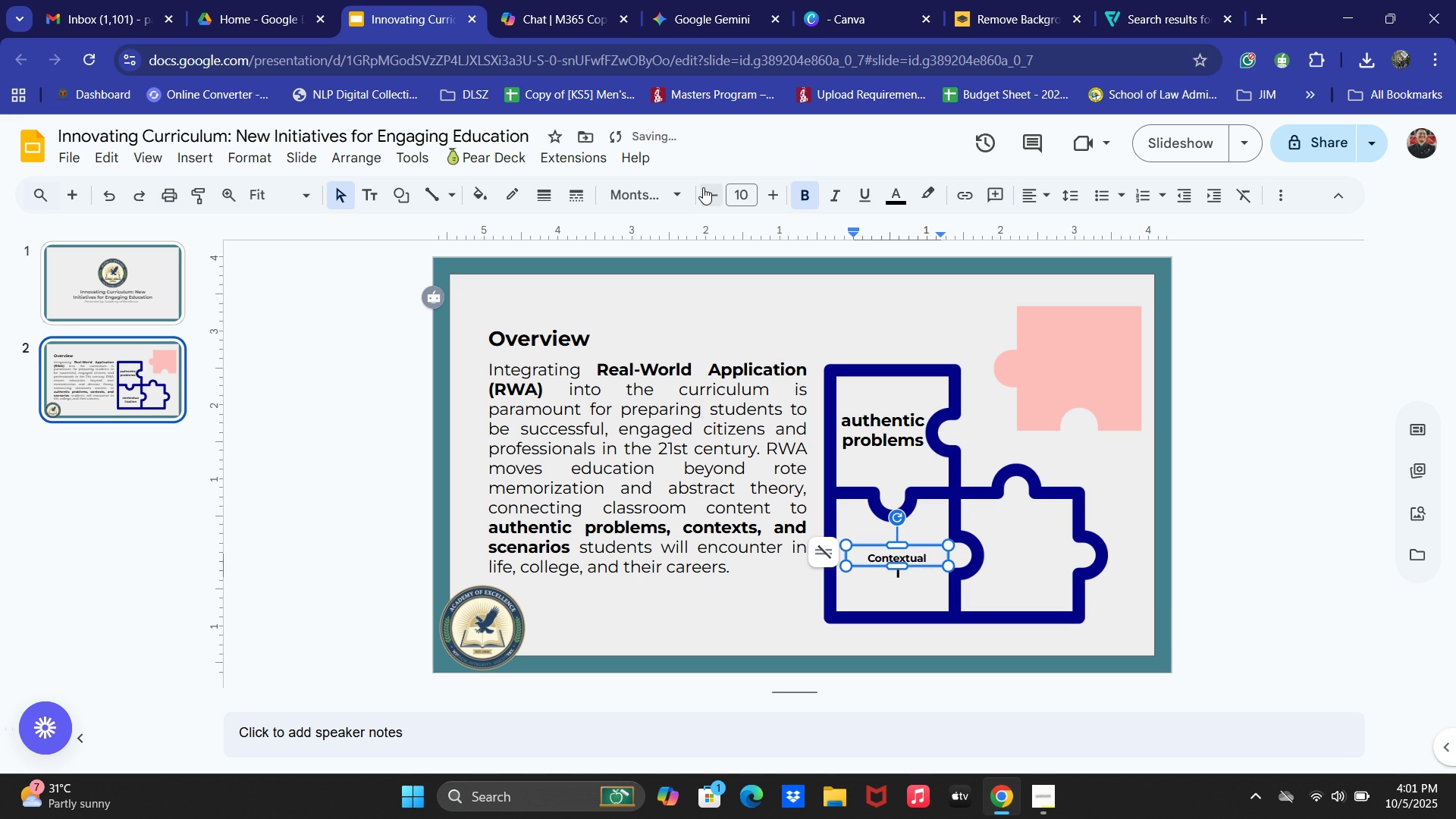 
key(Enter)
 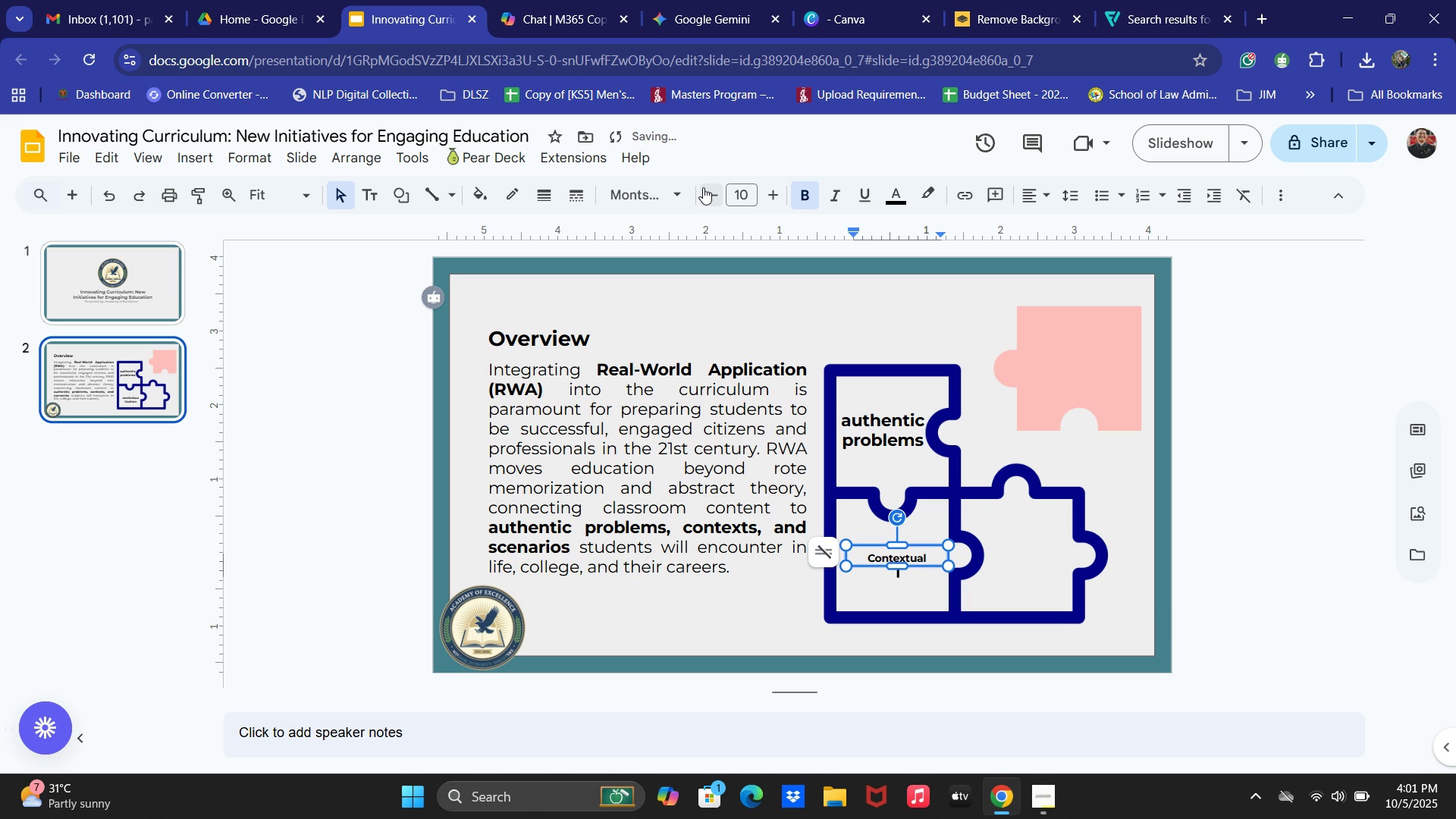 
type(Scenarios)
 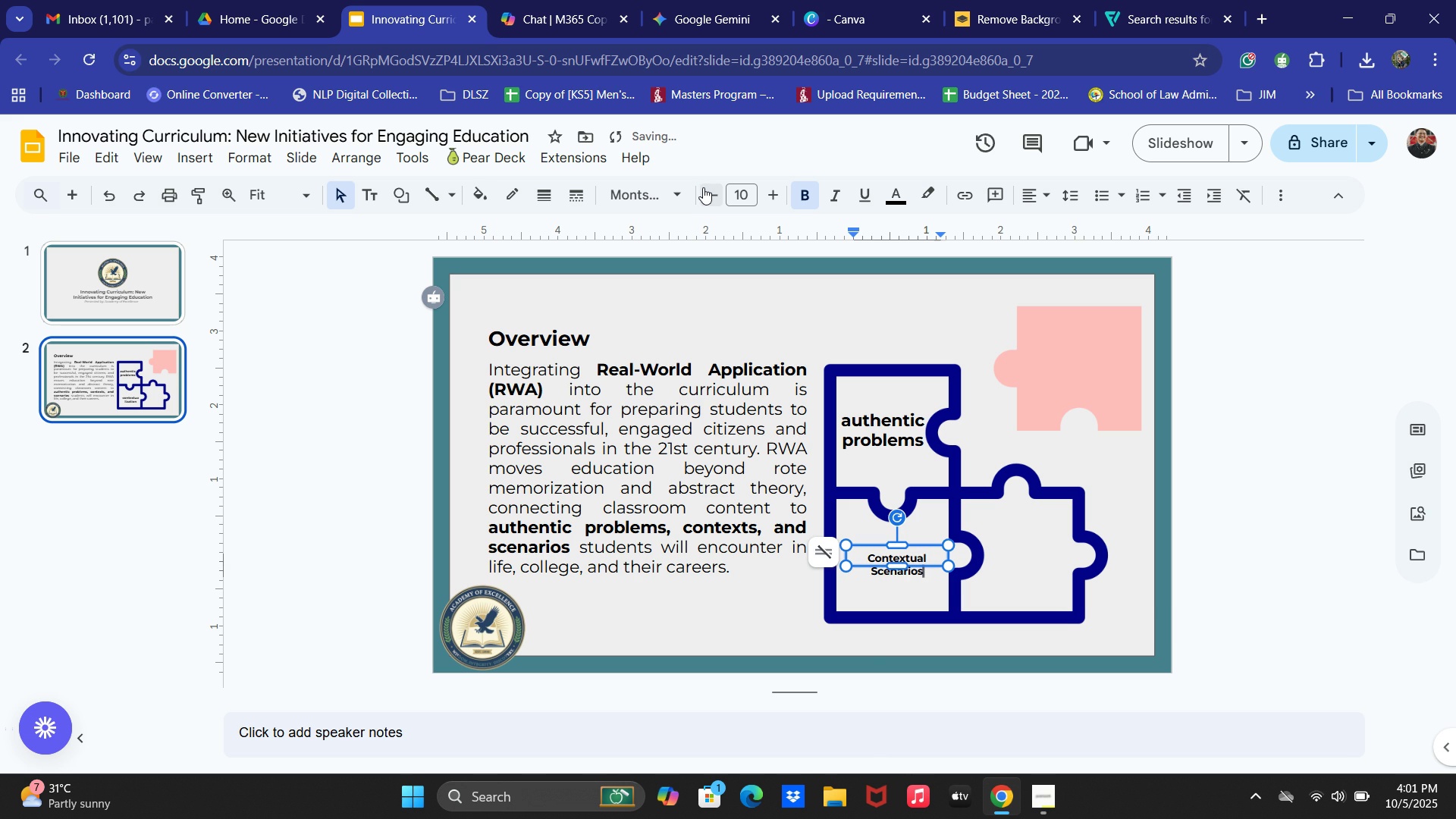 
key(Control+ControlLeft)
 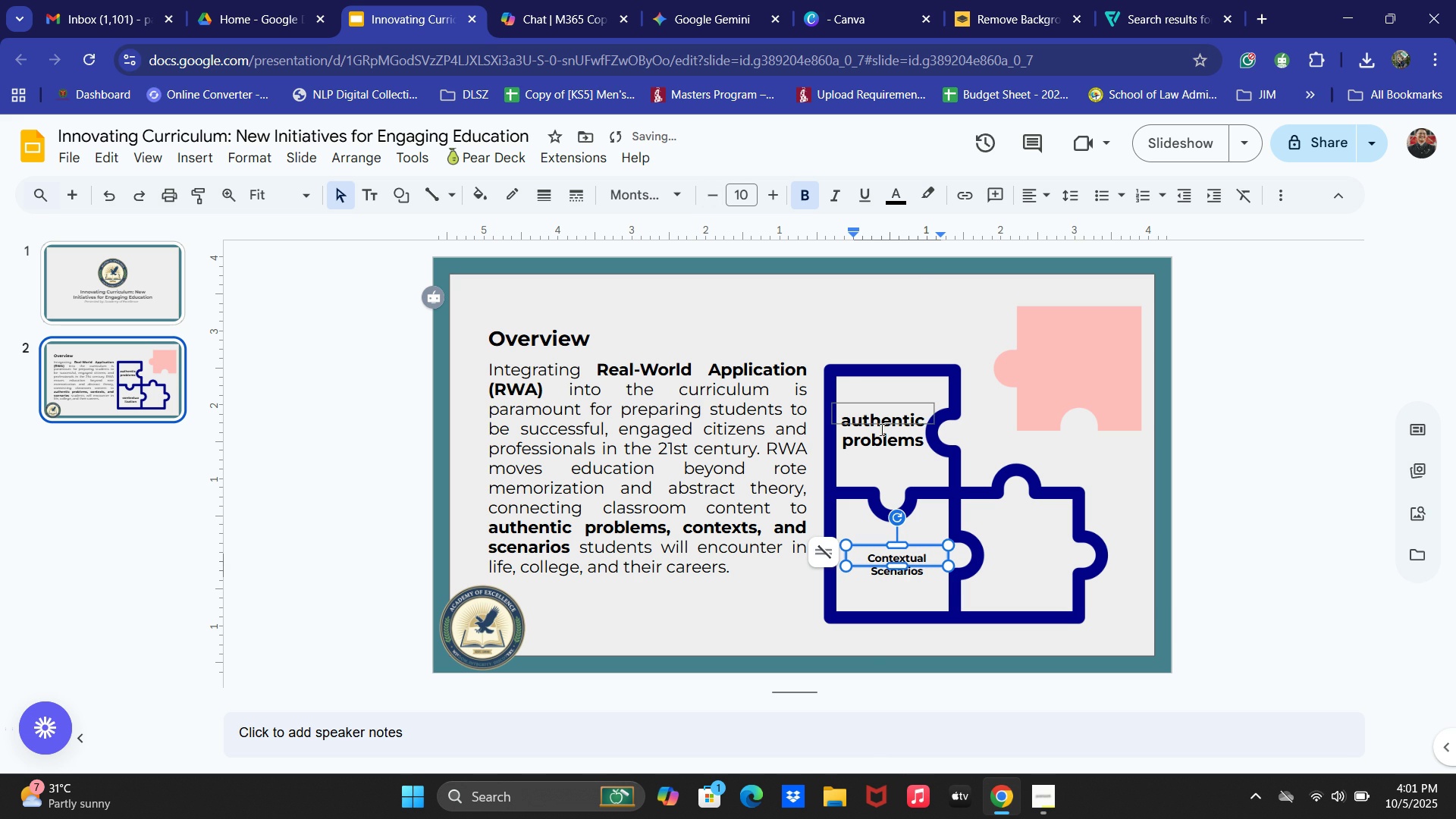 
left_click([863, 422])
 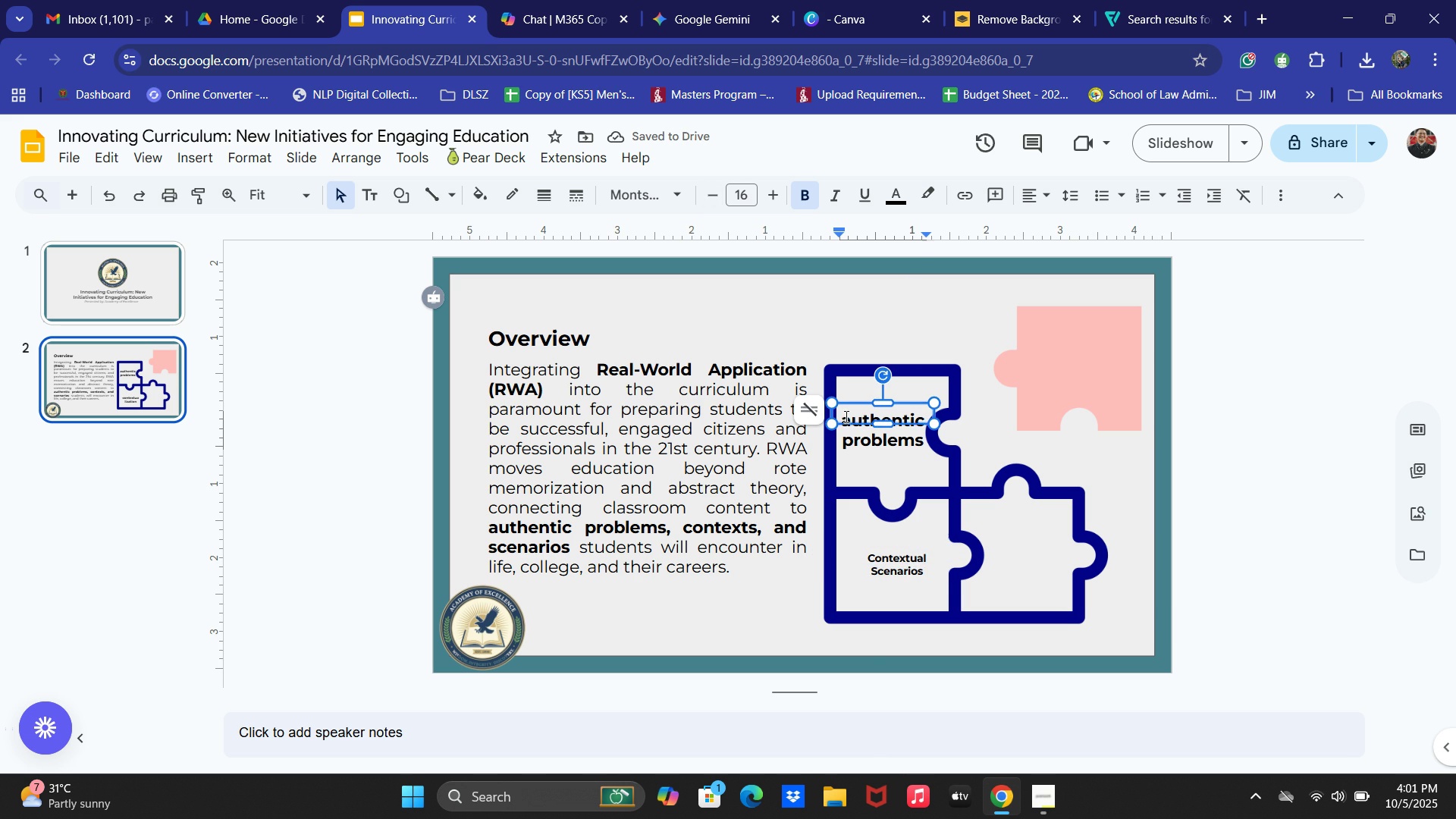 
left_click([846, 418])
 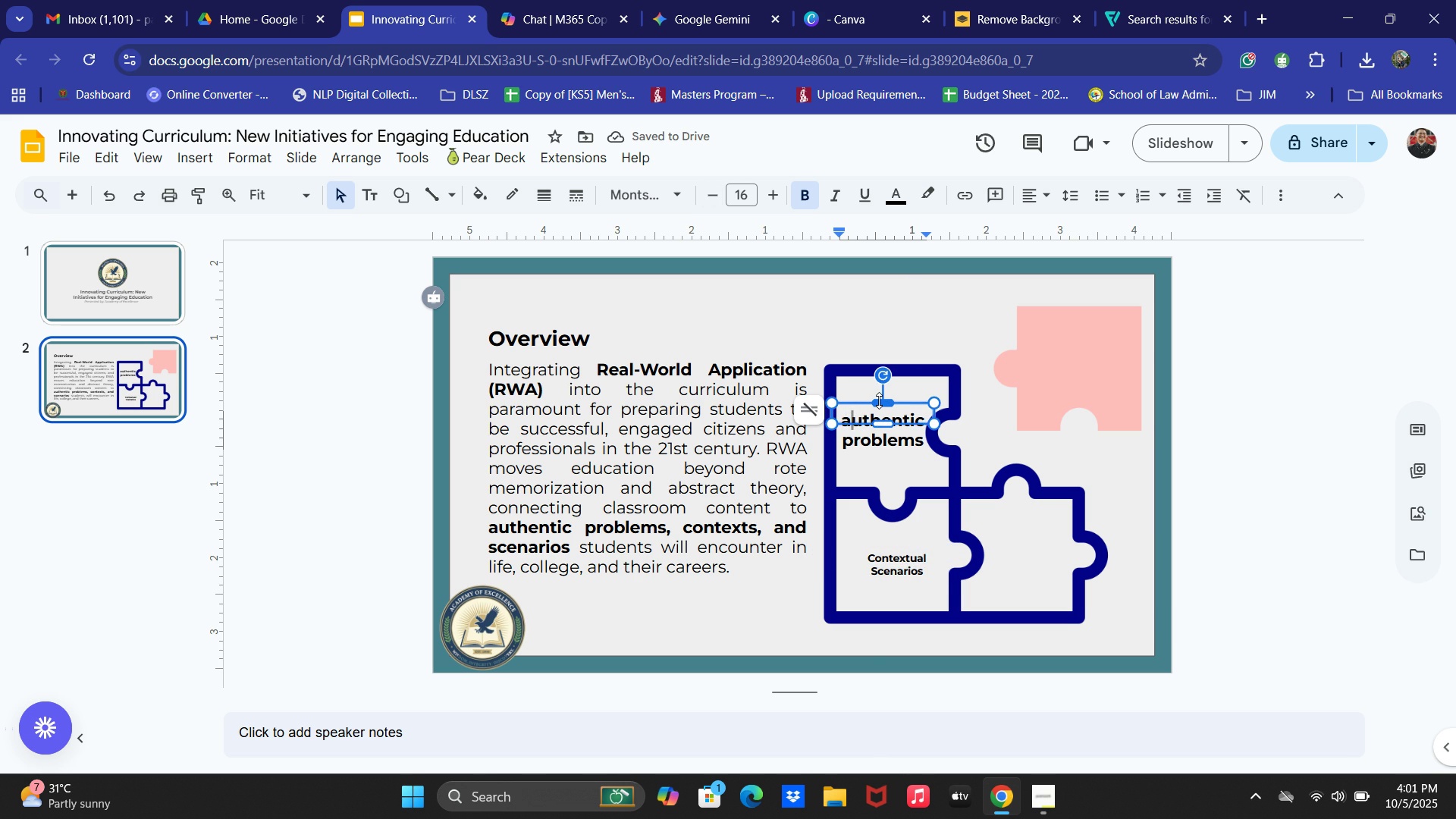 
key(Backspace)
 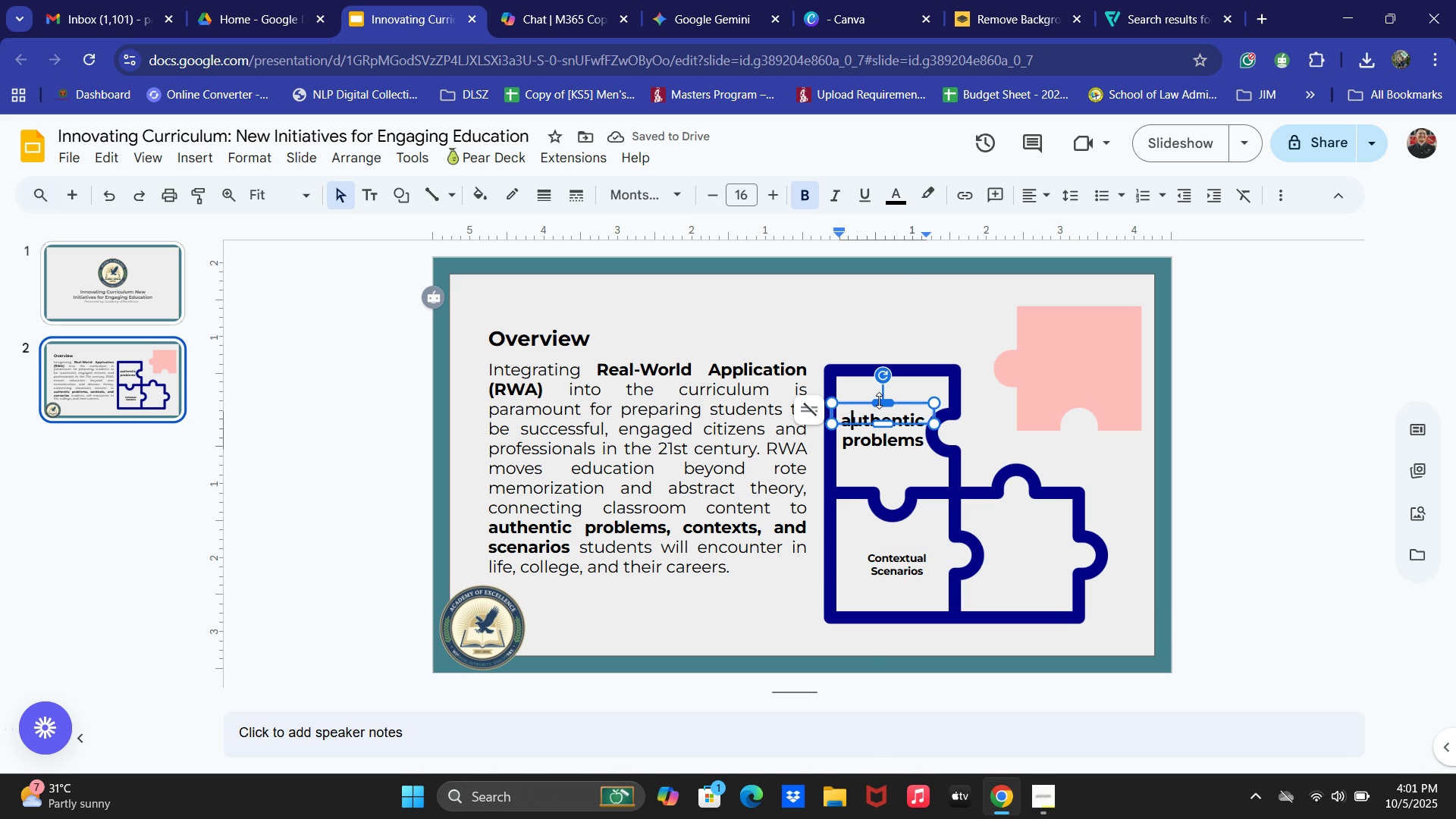 
key(Shift+ShiftLeft)
 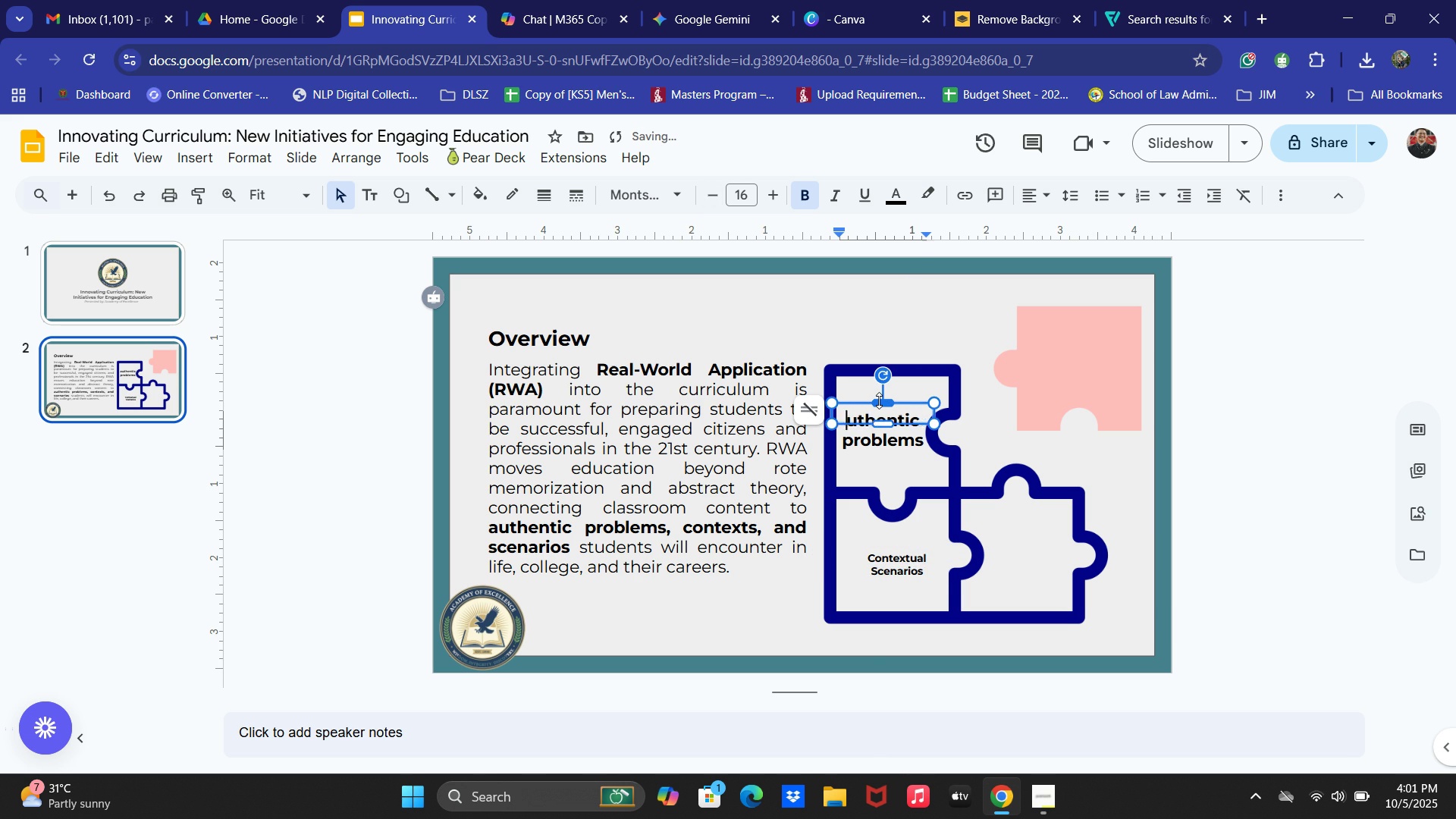 
key(Shift+A)
 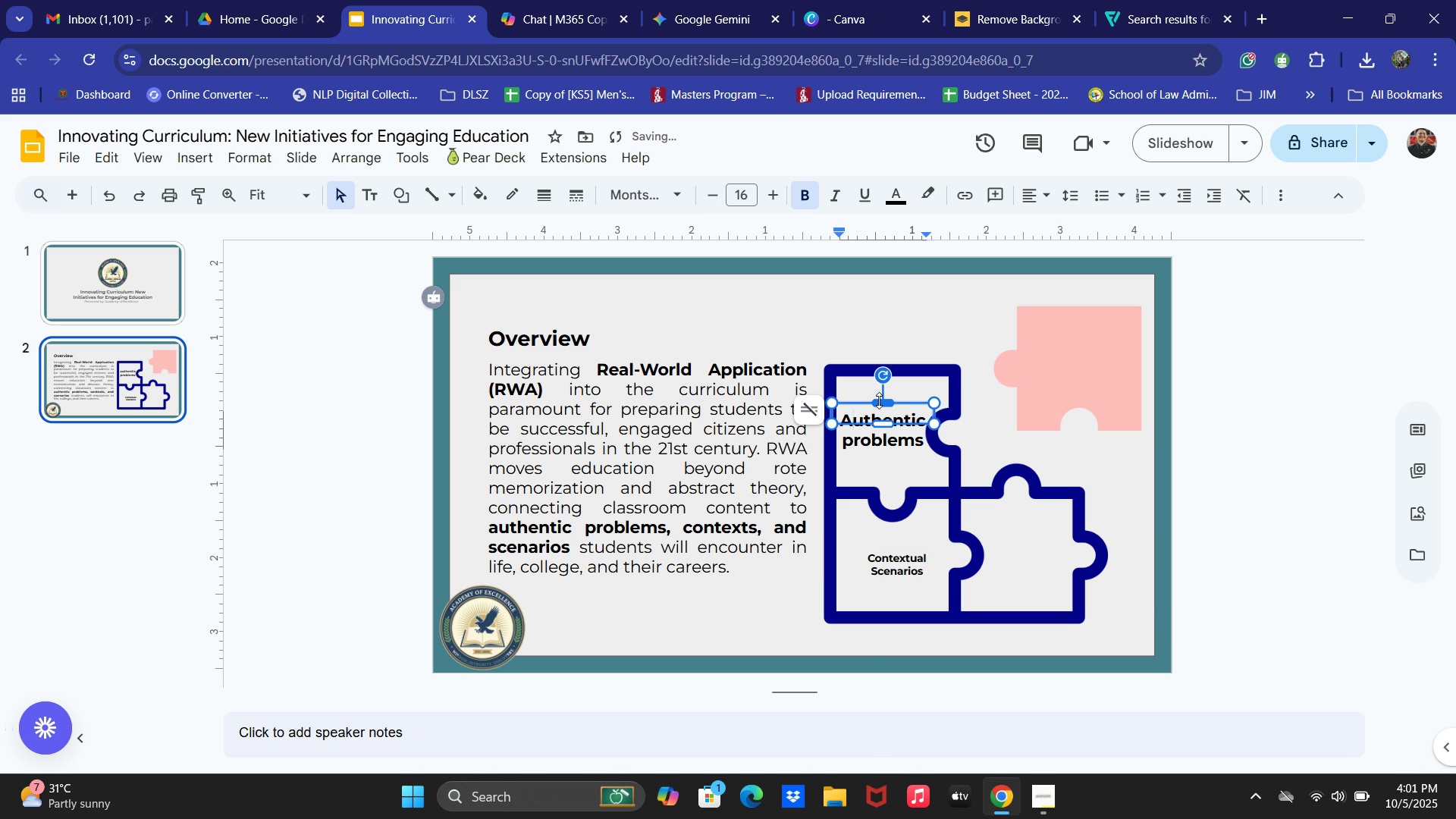 
key(ArrowDown)
 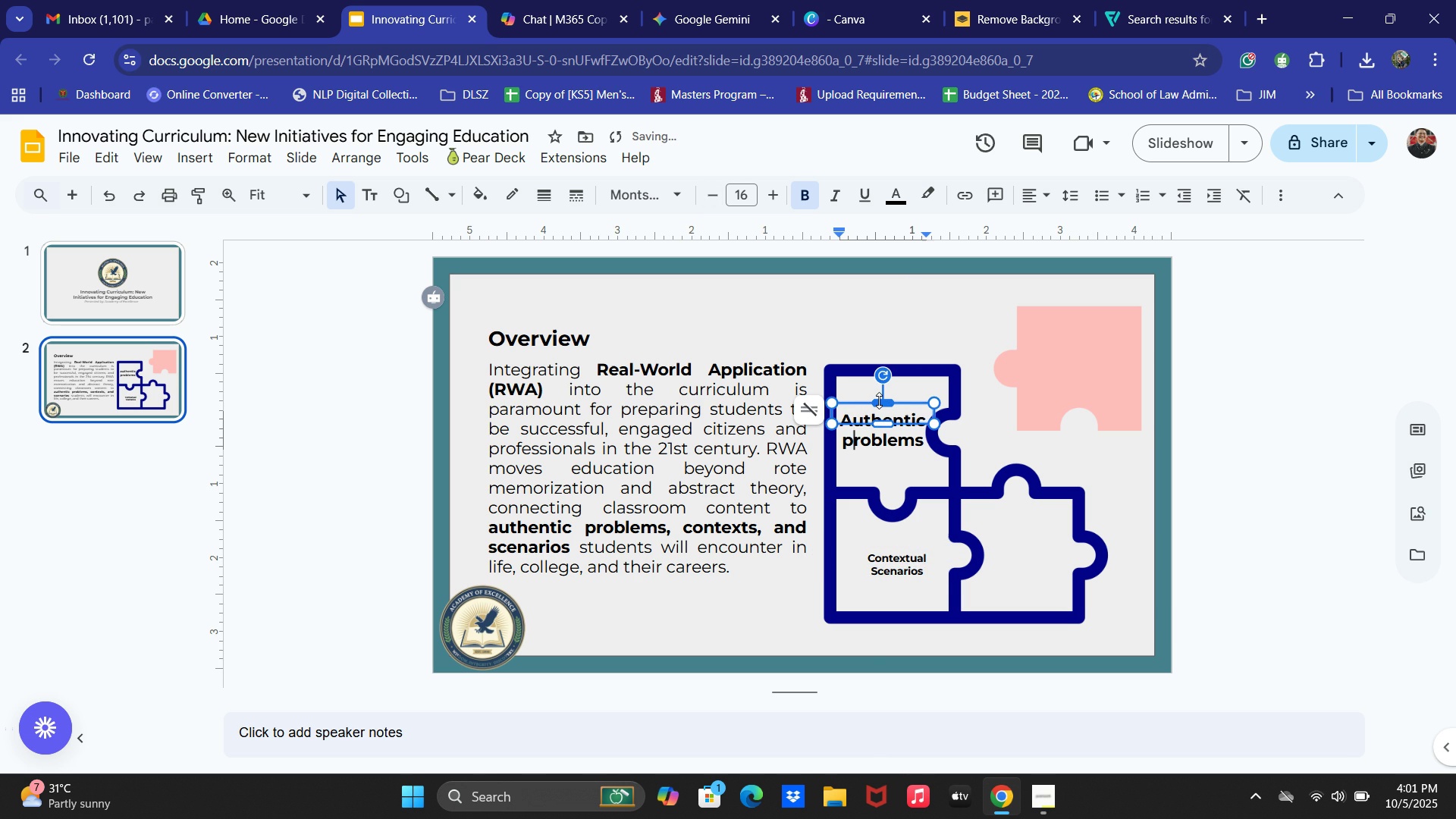 
key(Backspace)